 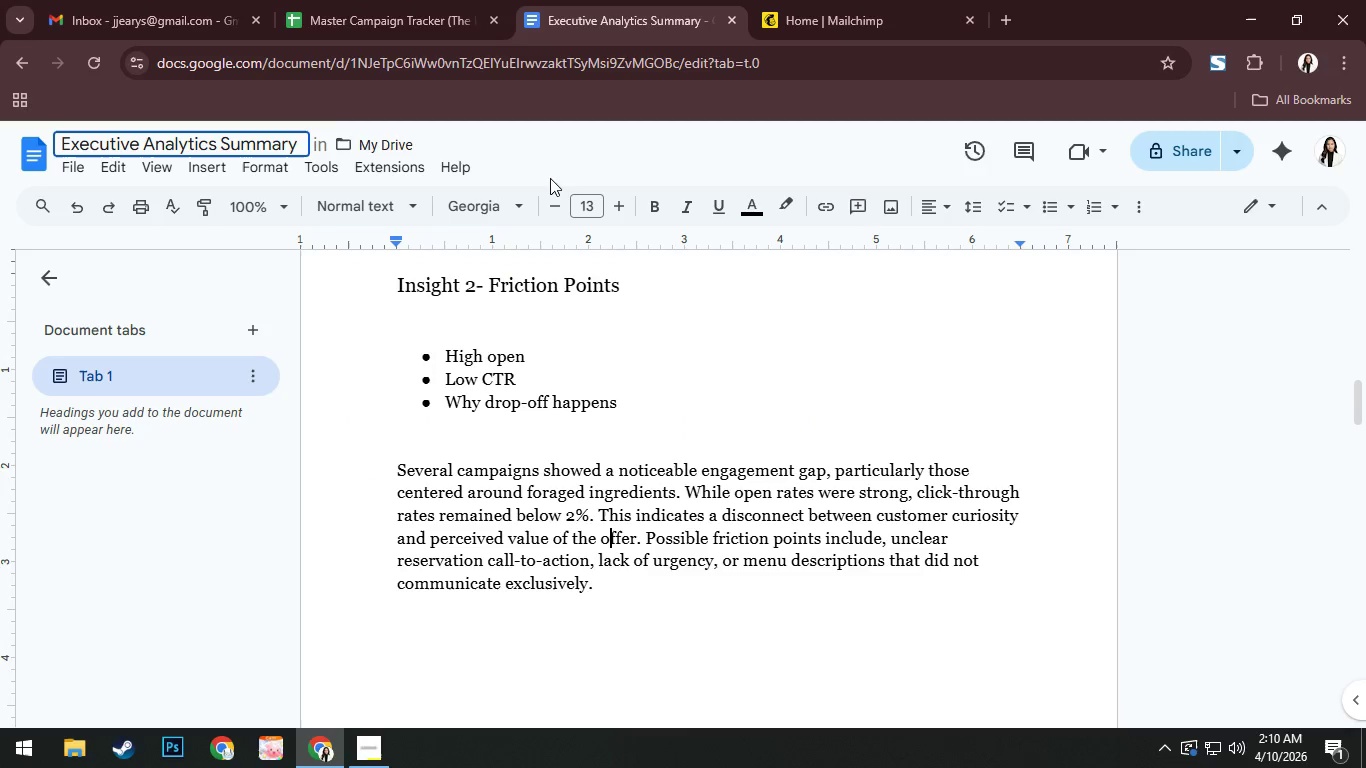 
scroll: coordinate [940, 473], scroll_direction: up, amount: 2.0
 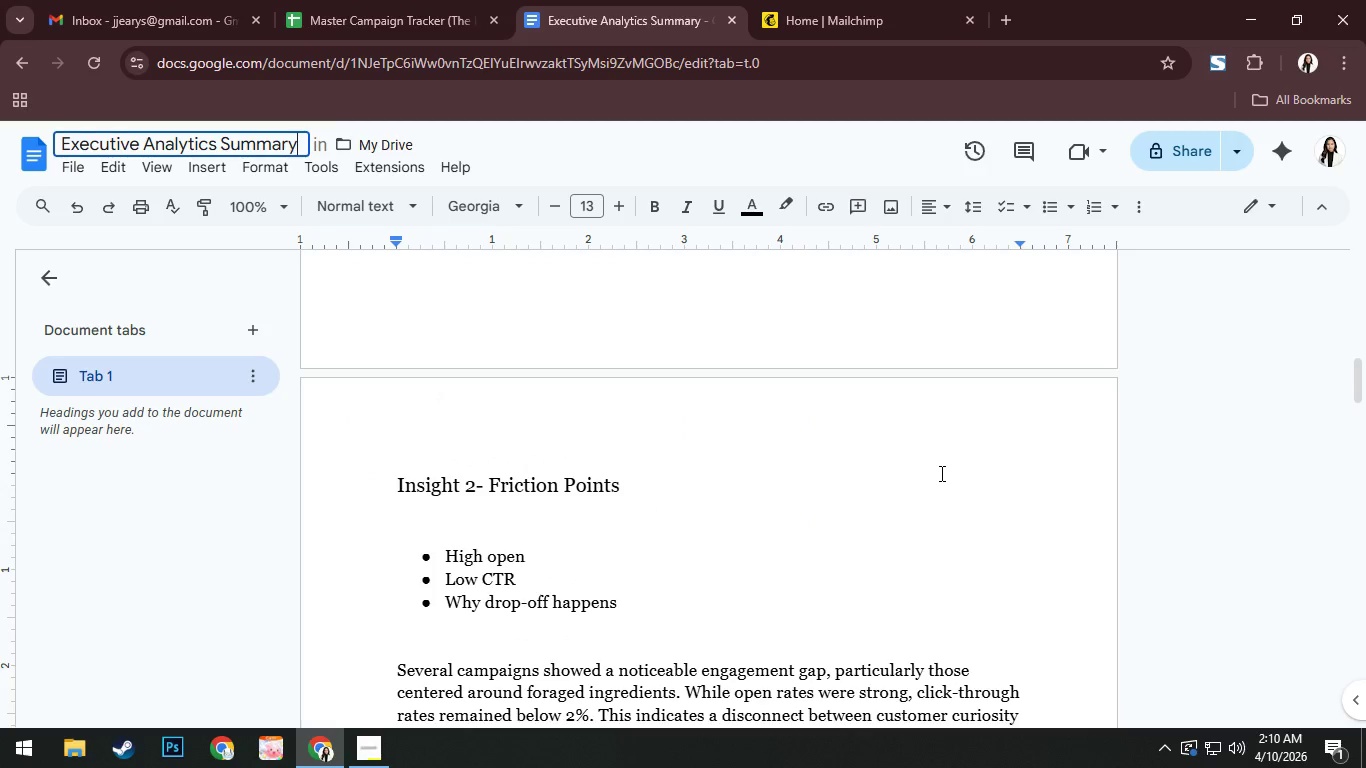 
middle_click([940, 473])
 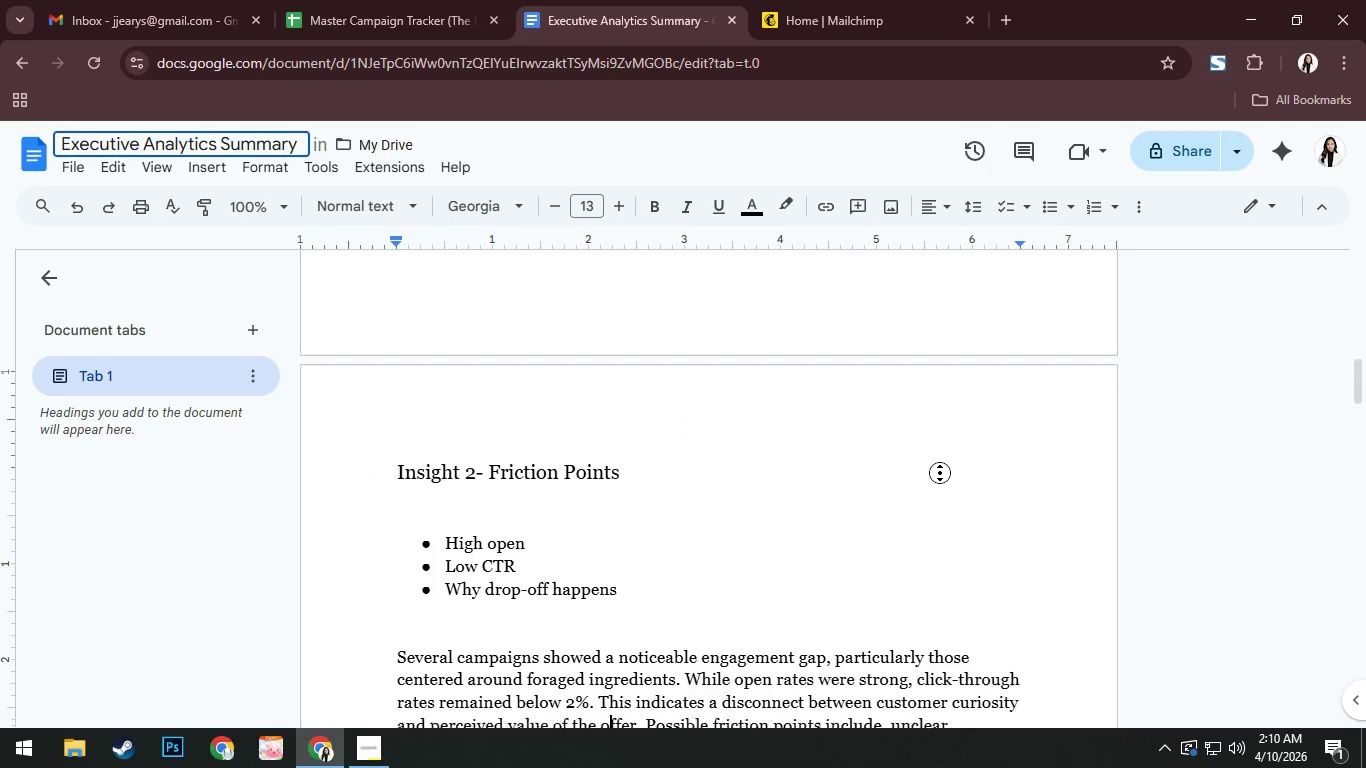 
scroll: coordinate [940, 473], scroll_direction: down, amount: 6.0
 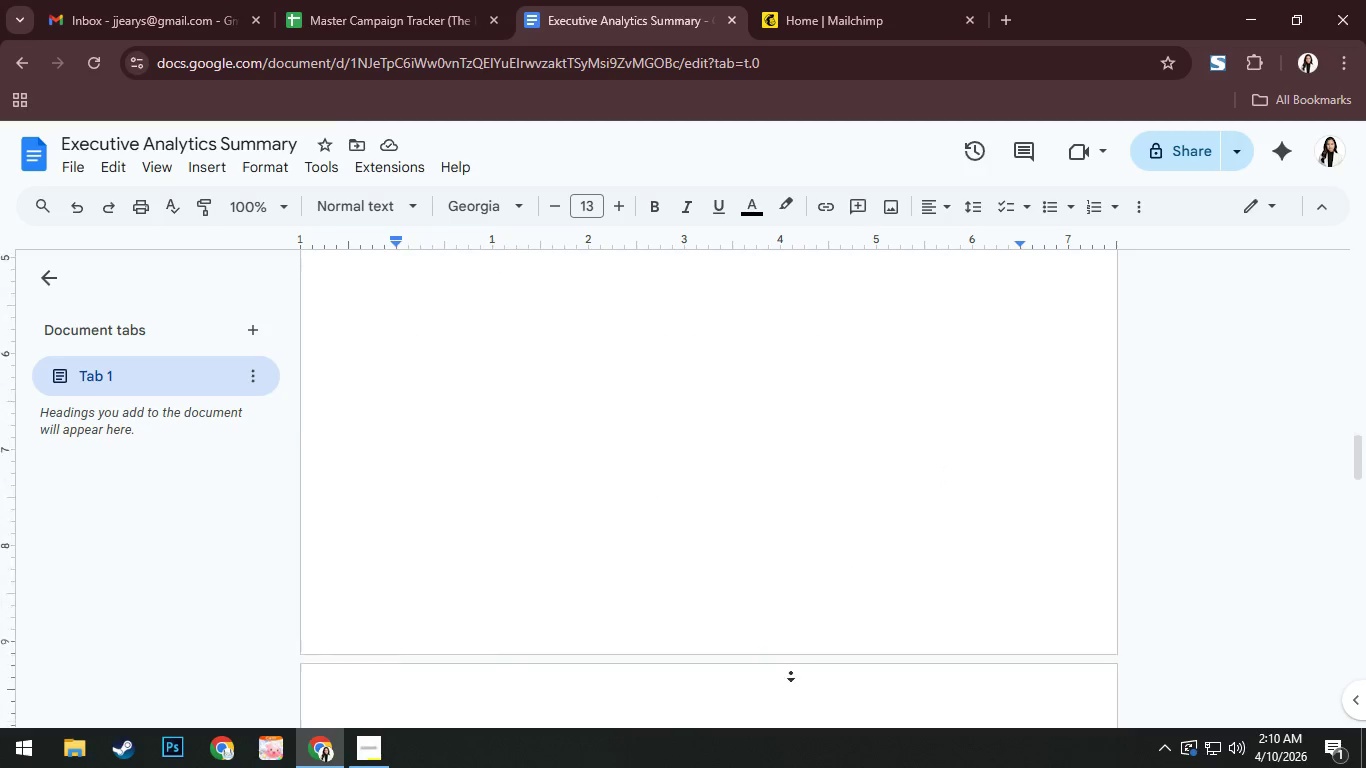 
left_click([781, 486])
 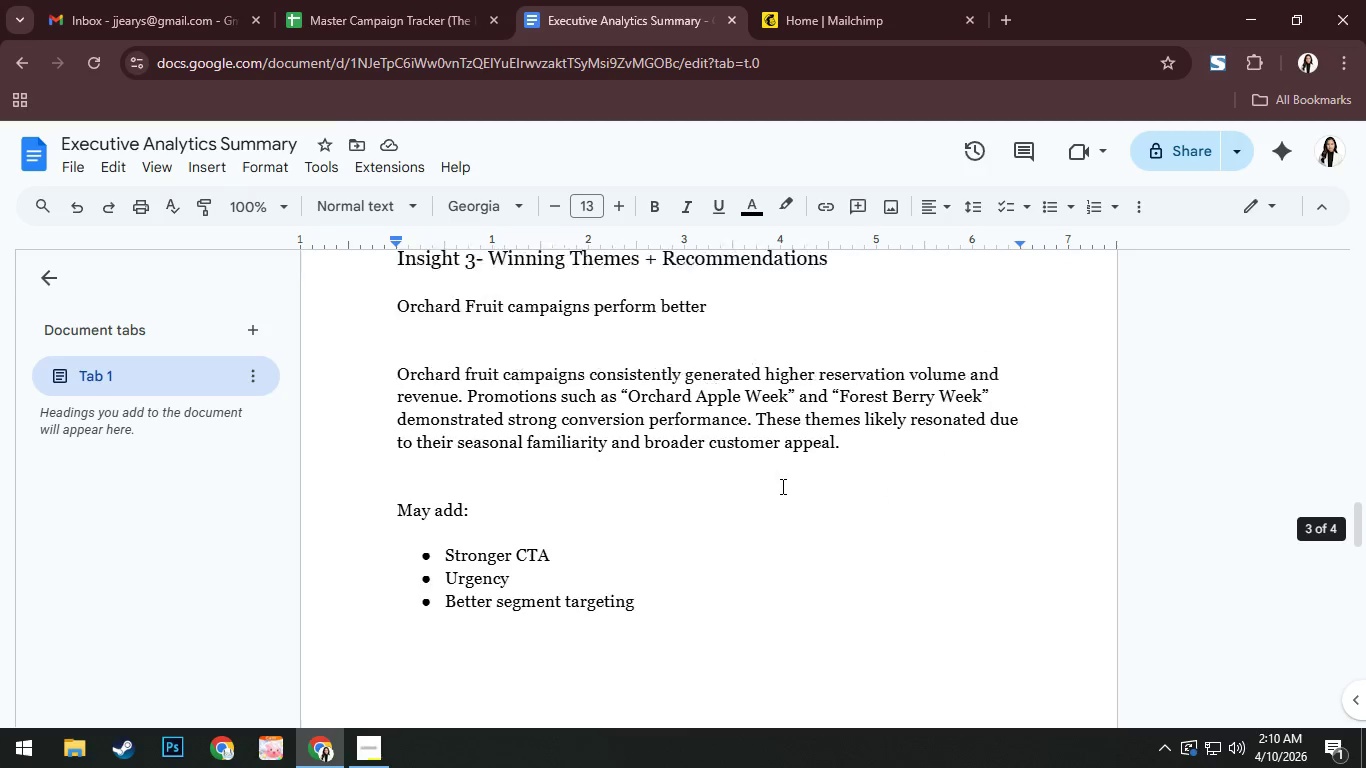 
left_click([774, 458])
 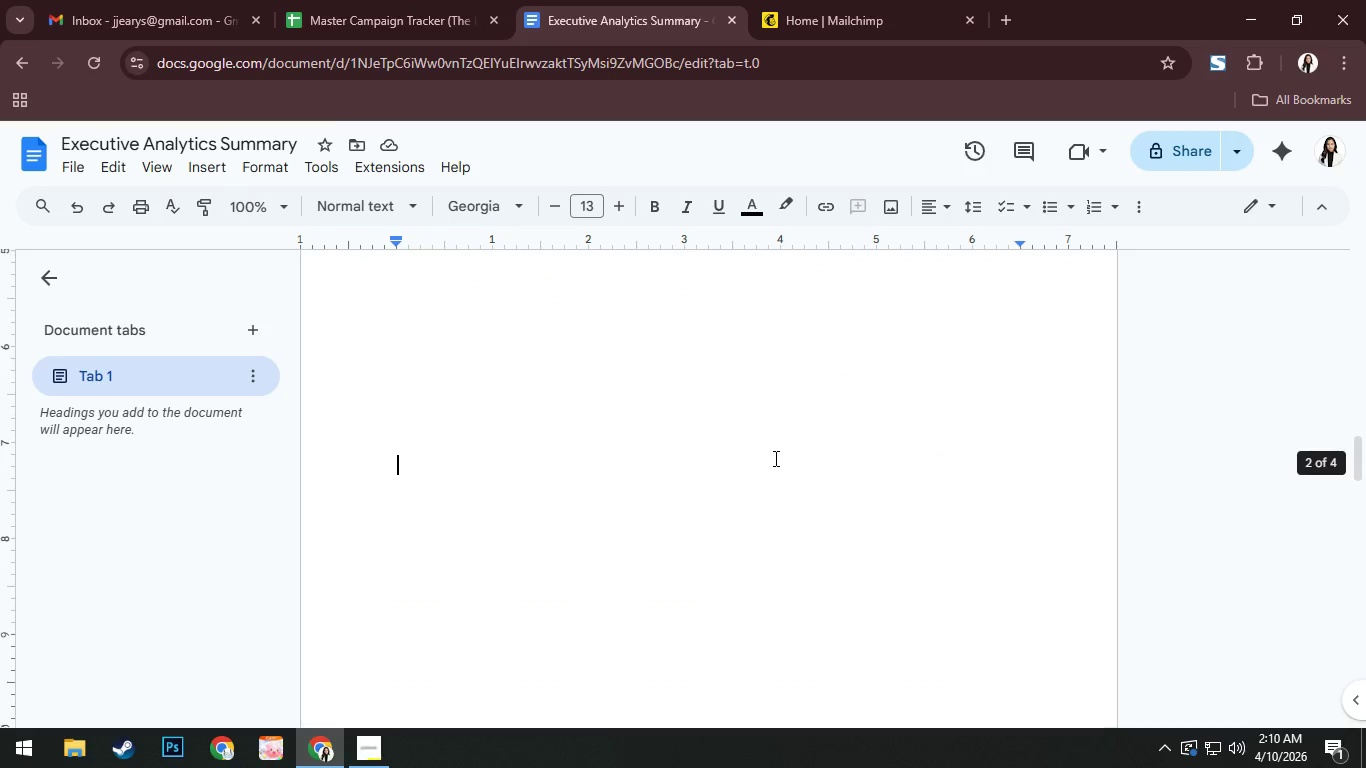 
scroll: coordinate [774, 458], scroll_direction: up, amount: 10.0
 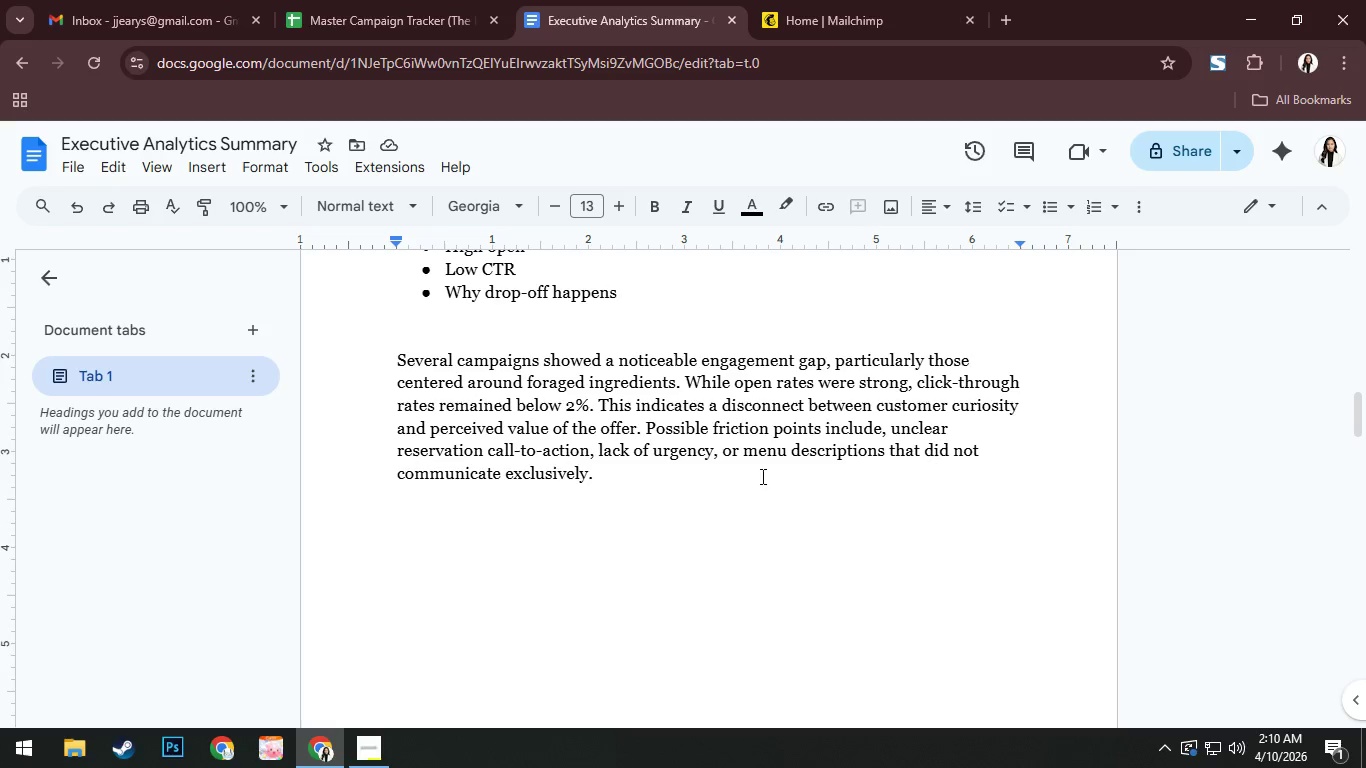 
left_click([761, 476])
 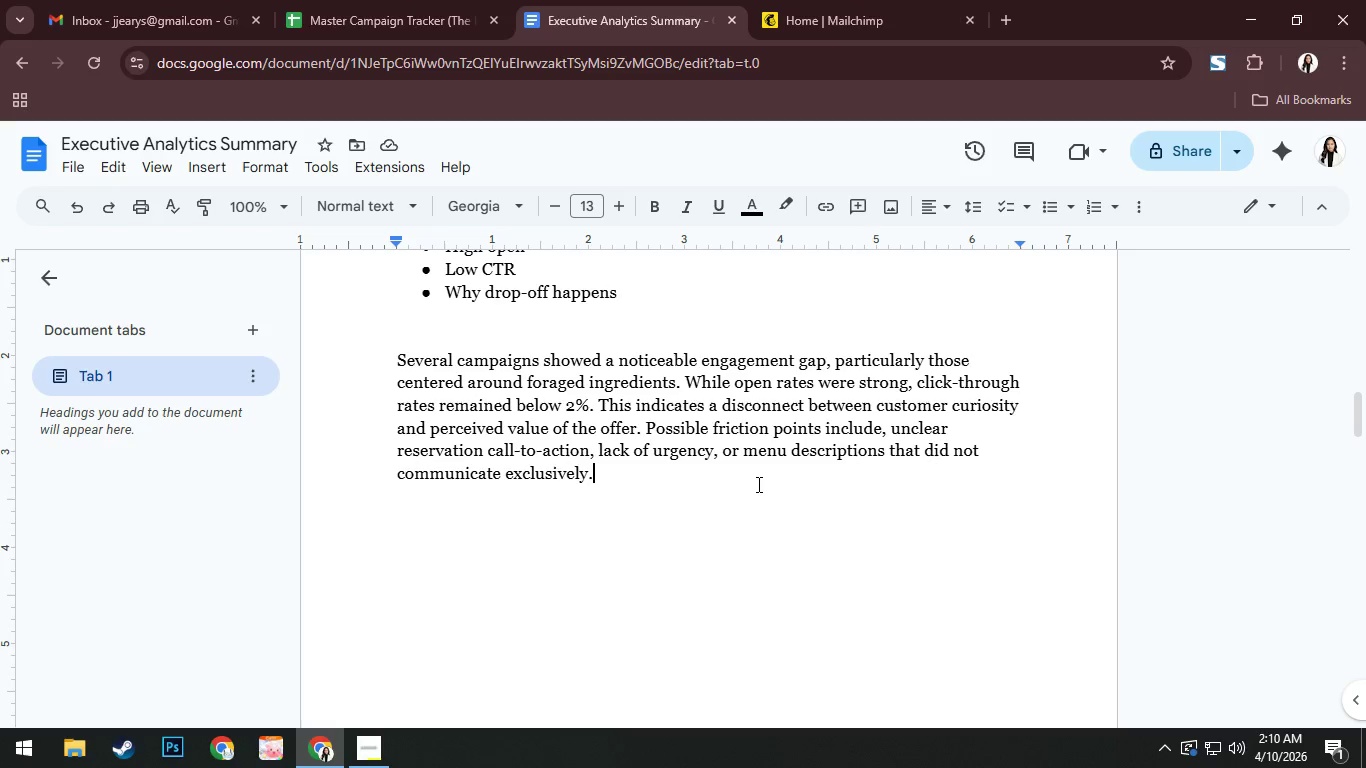 
wait(13.26)
 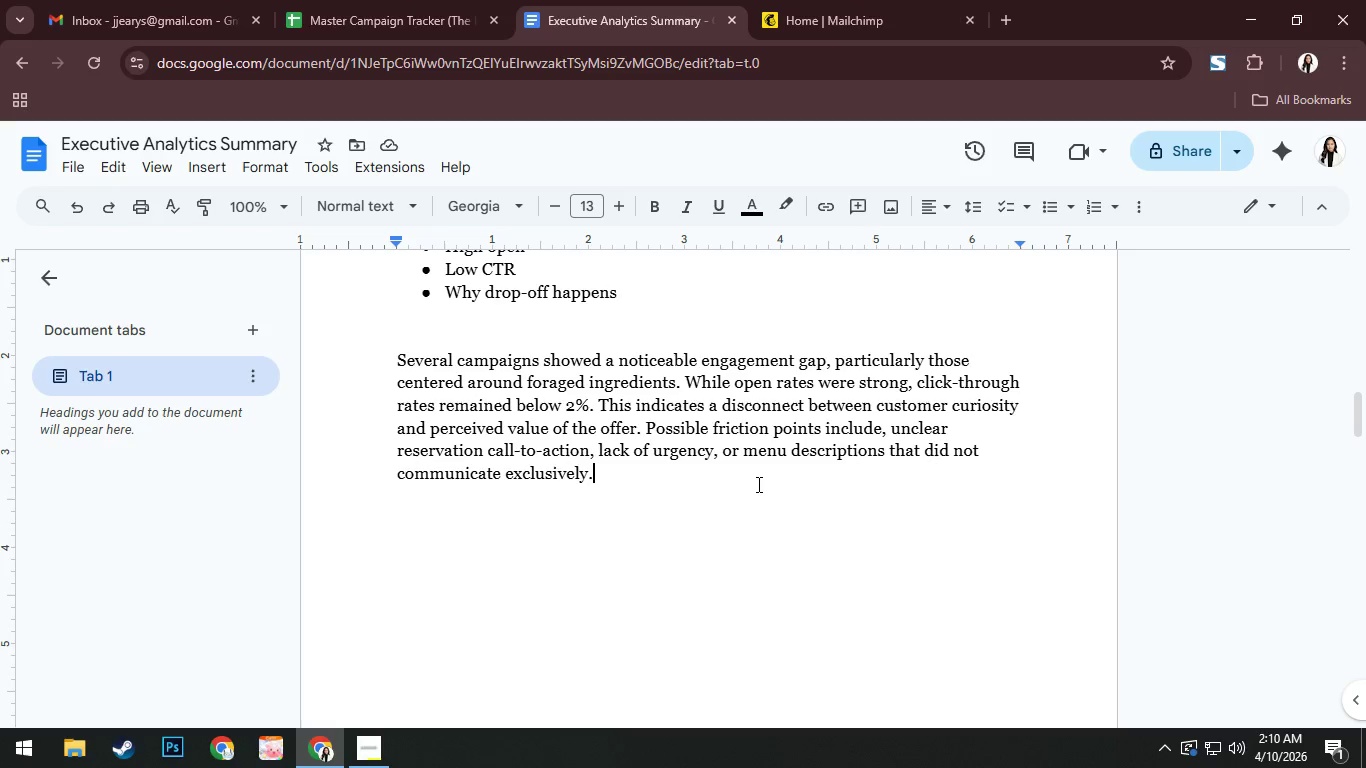 
scroll: coordinate [753, 494], scroll_direction: up, amount: 2.0
 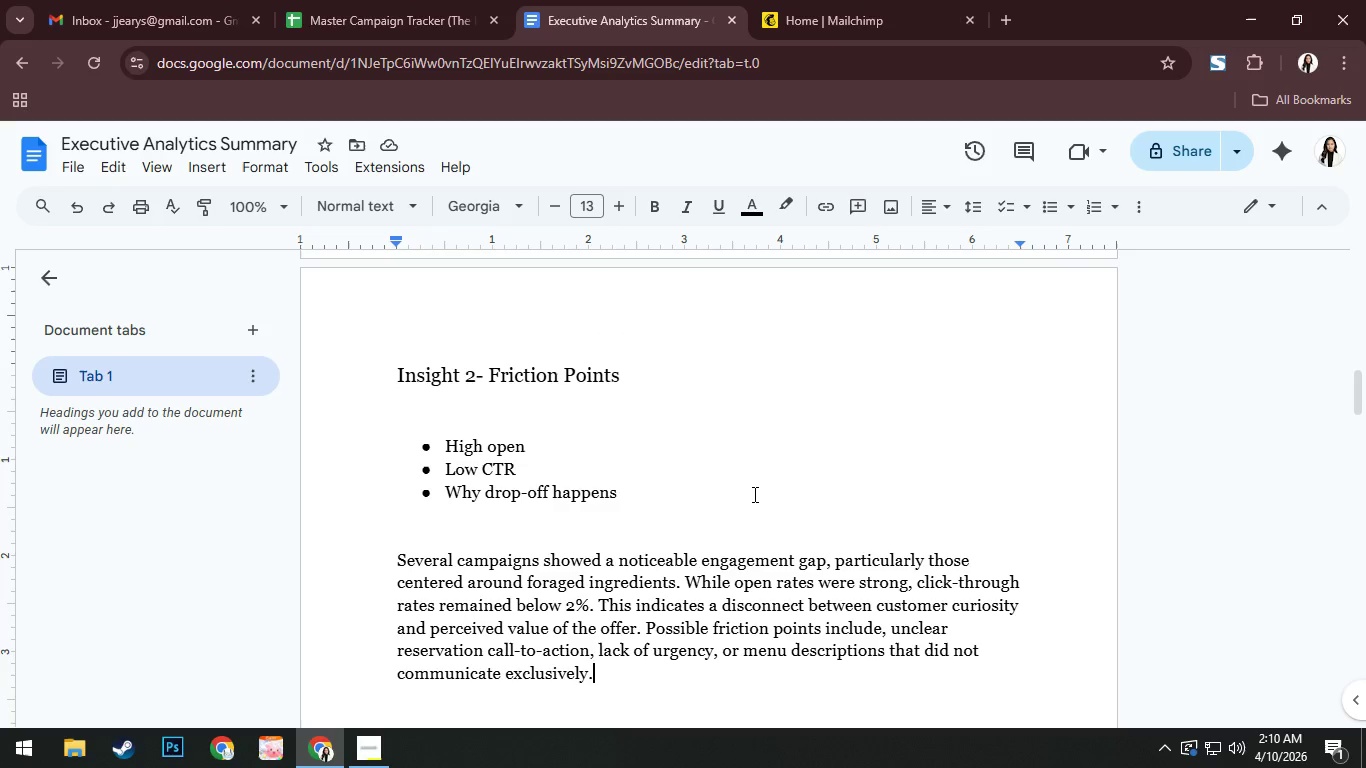 
scroll: coordinate [753, 509], scroll_direction: down, amount: 3.0
 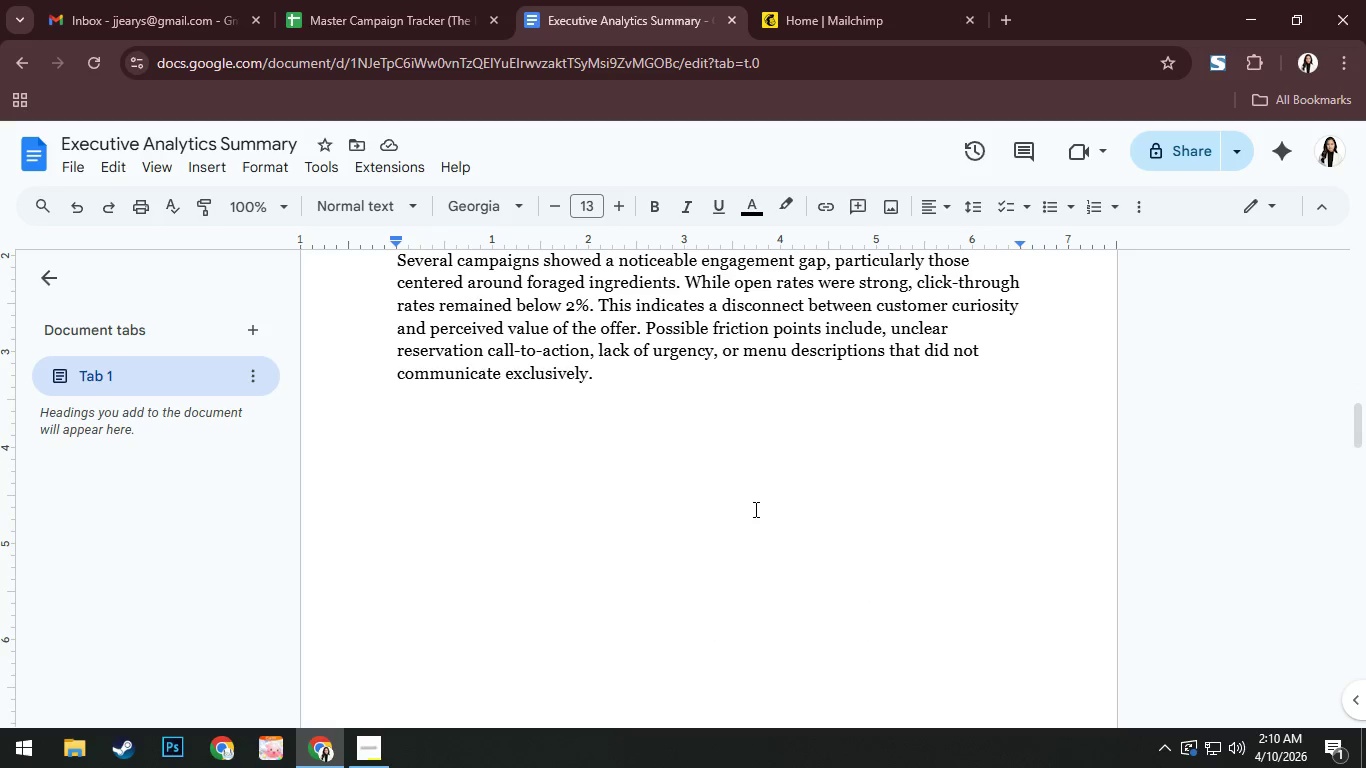 
key(NumpadEnter)
 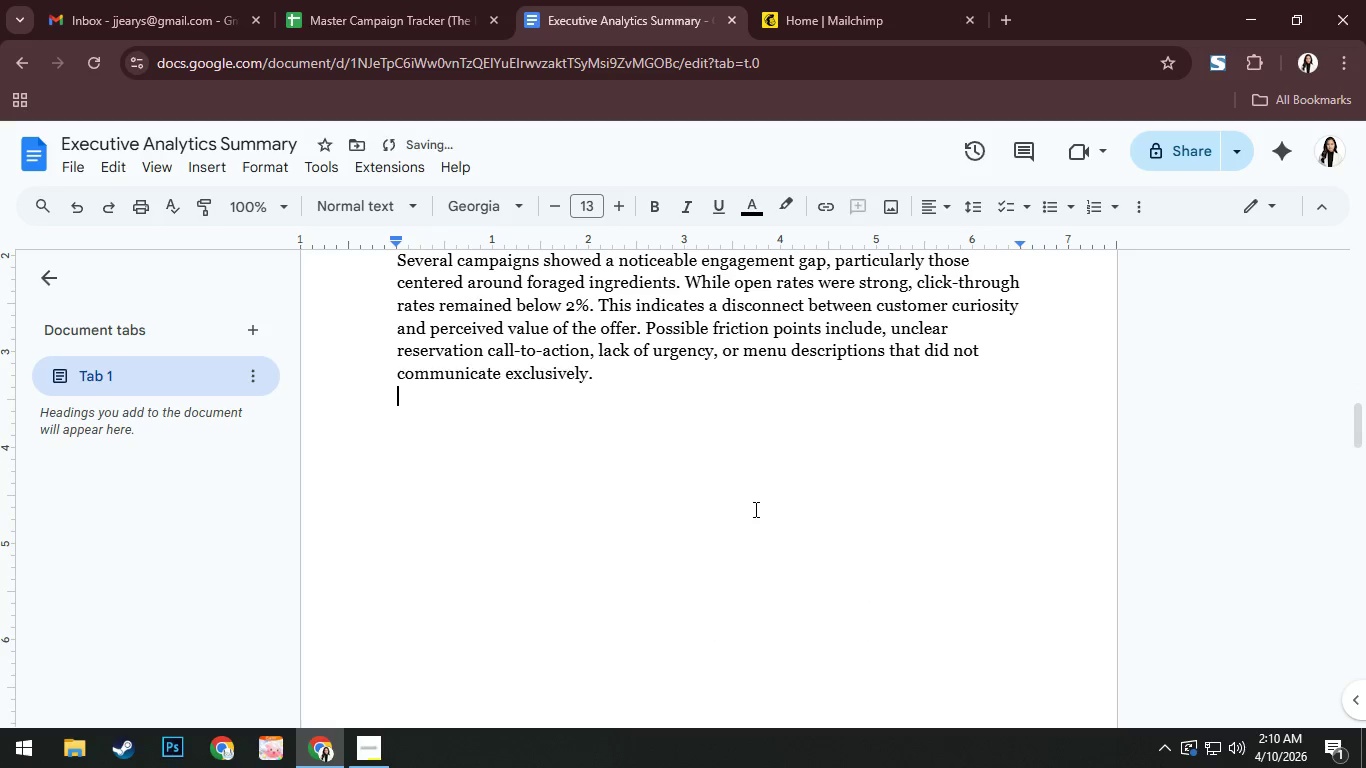 
key(NumpadEnter)
 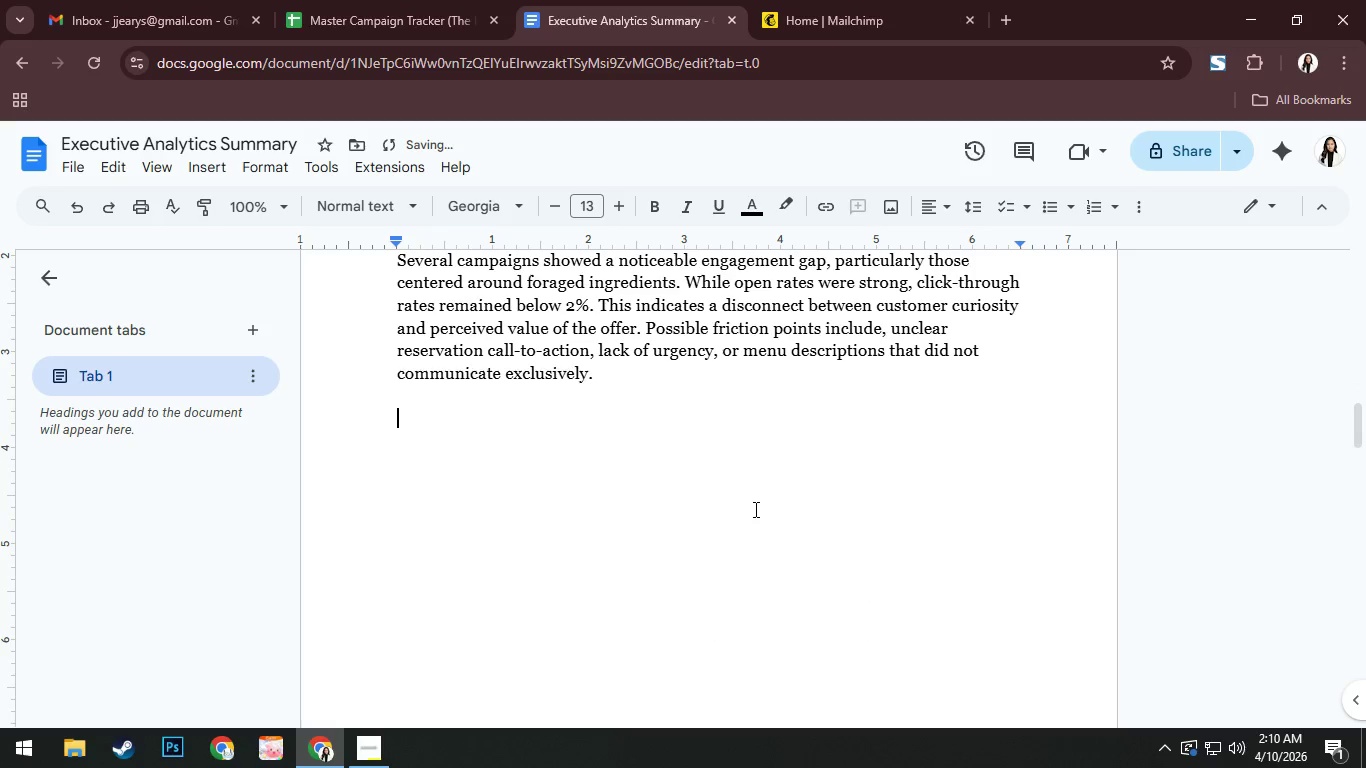 
key(NumpadEnter)
 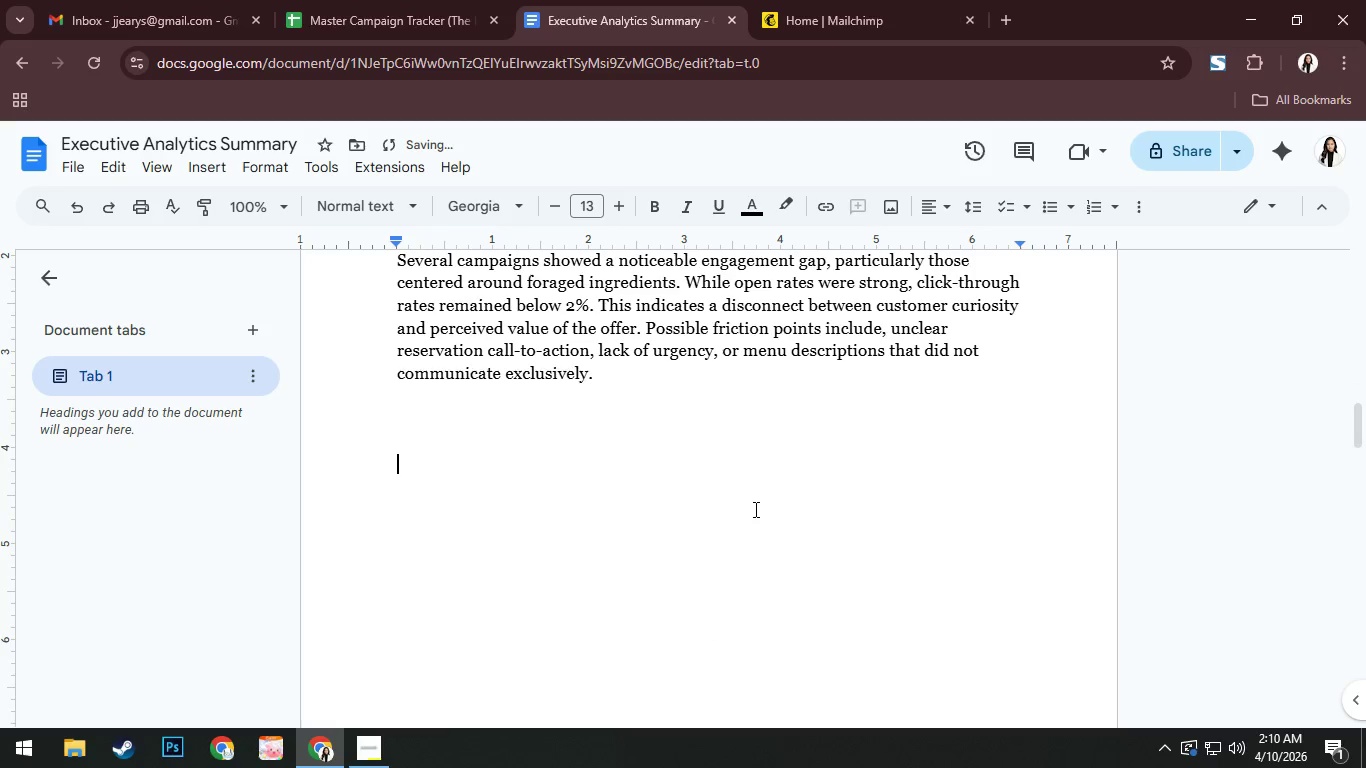 
key(NumpadEnter)
 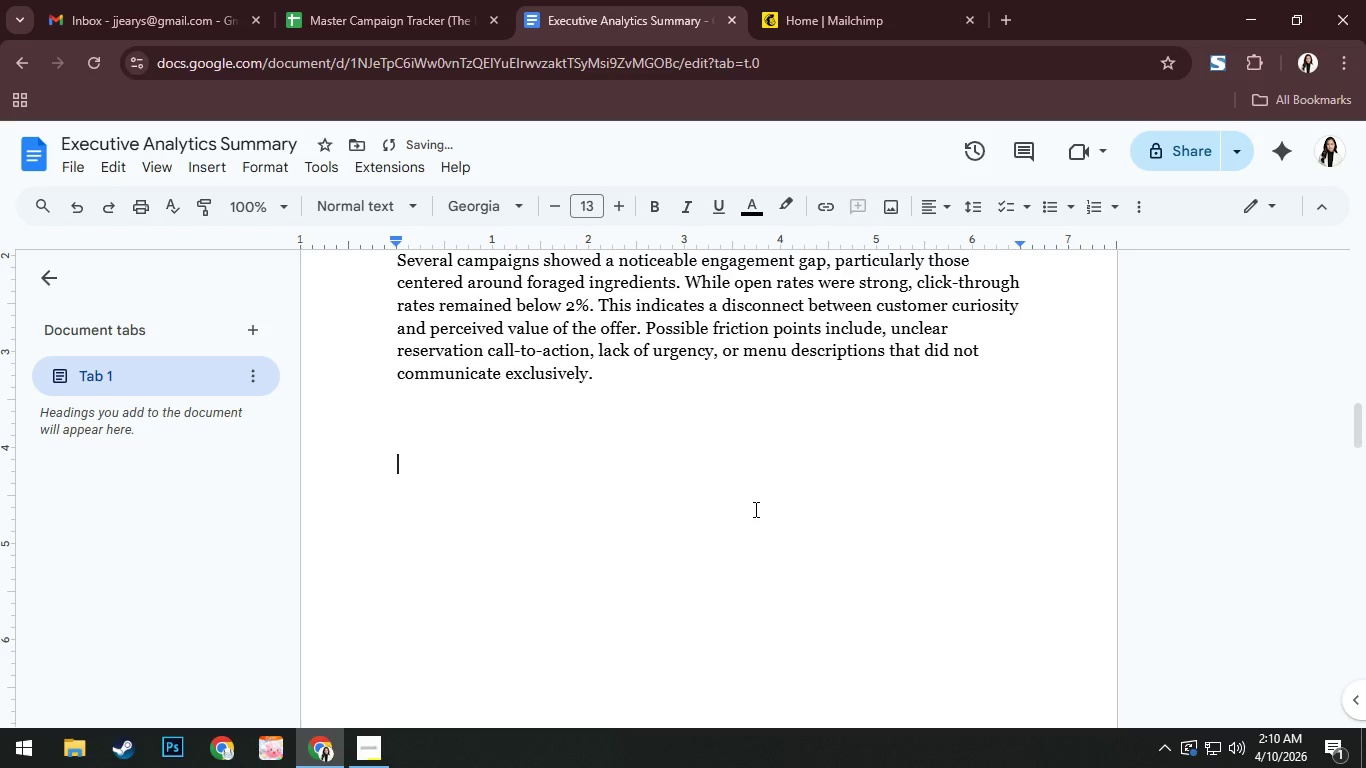 
key(Backspace)
 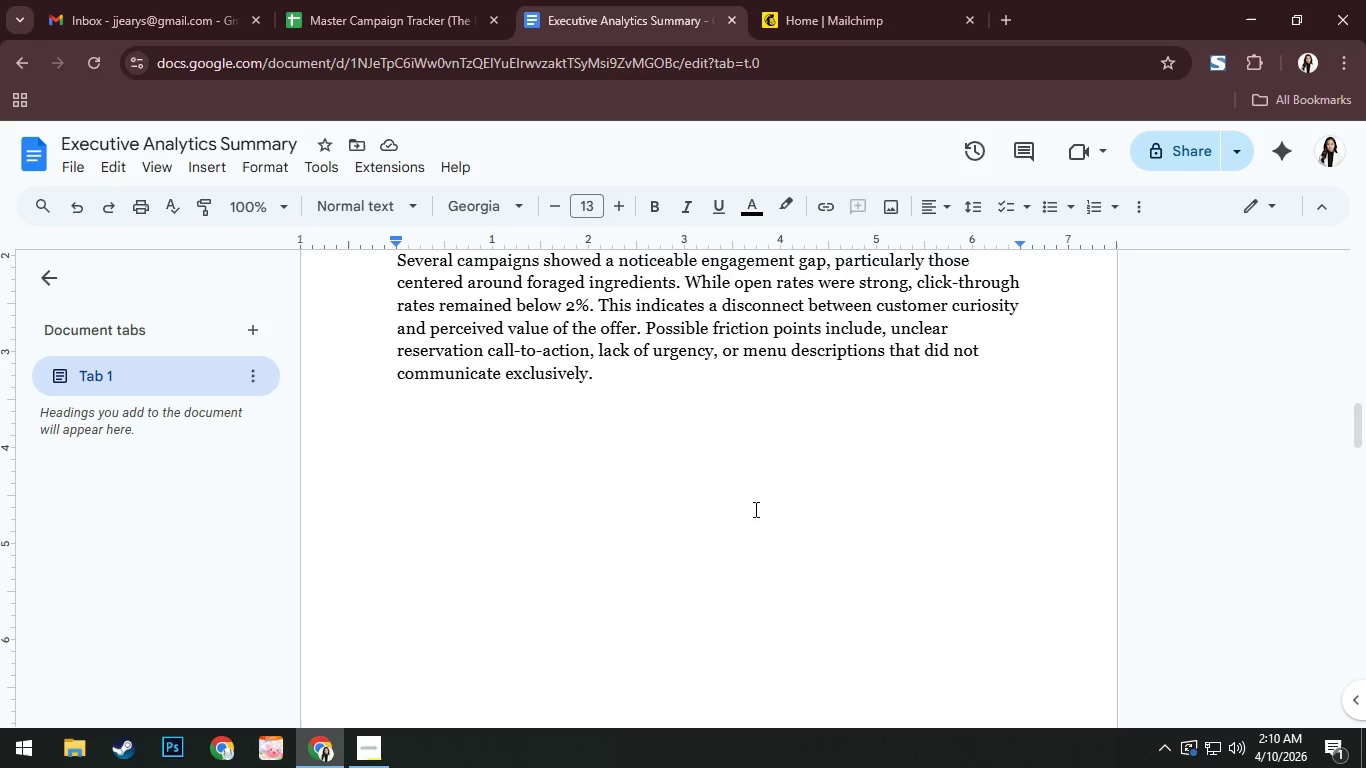 
wait(11.44)
 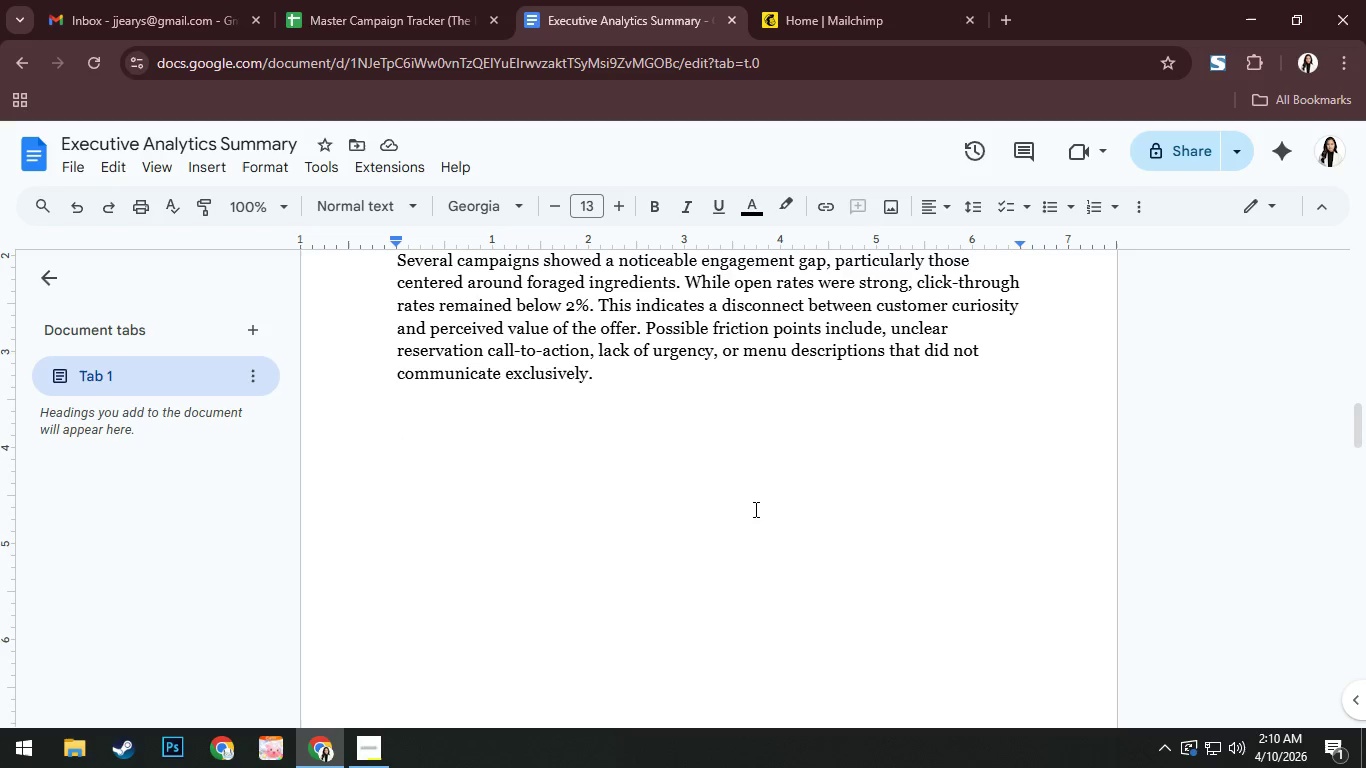 
hold_key(key=ShiftRight, duration=0.52)
 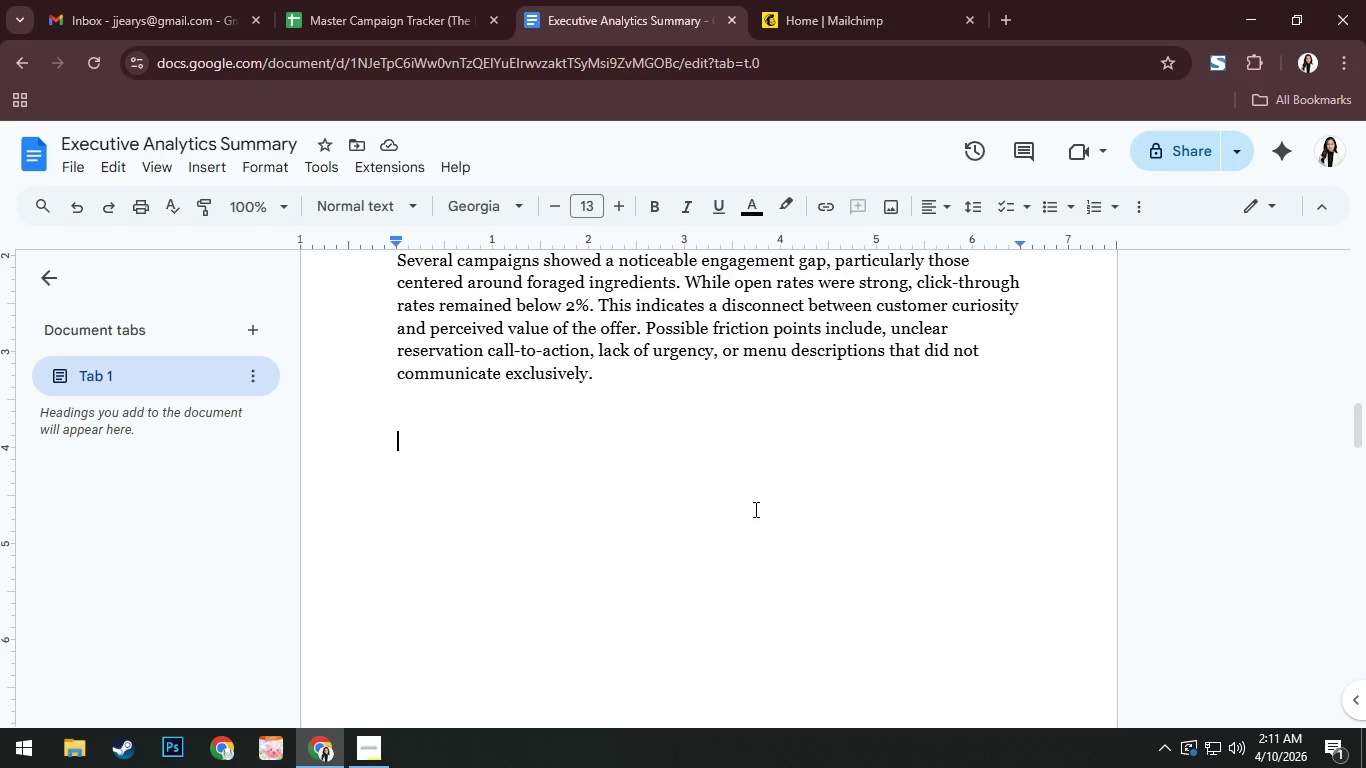 
type(Other ca)
key(Backspace)
key(Backspace)
key(Backspace)
key(Backspace)
key(Backspace)
key(Backspace)
key(Backspace)
type(ther campaigb)
key(Backspace)
type(ns demonsat)
 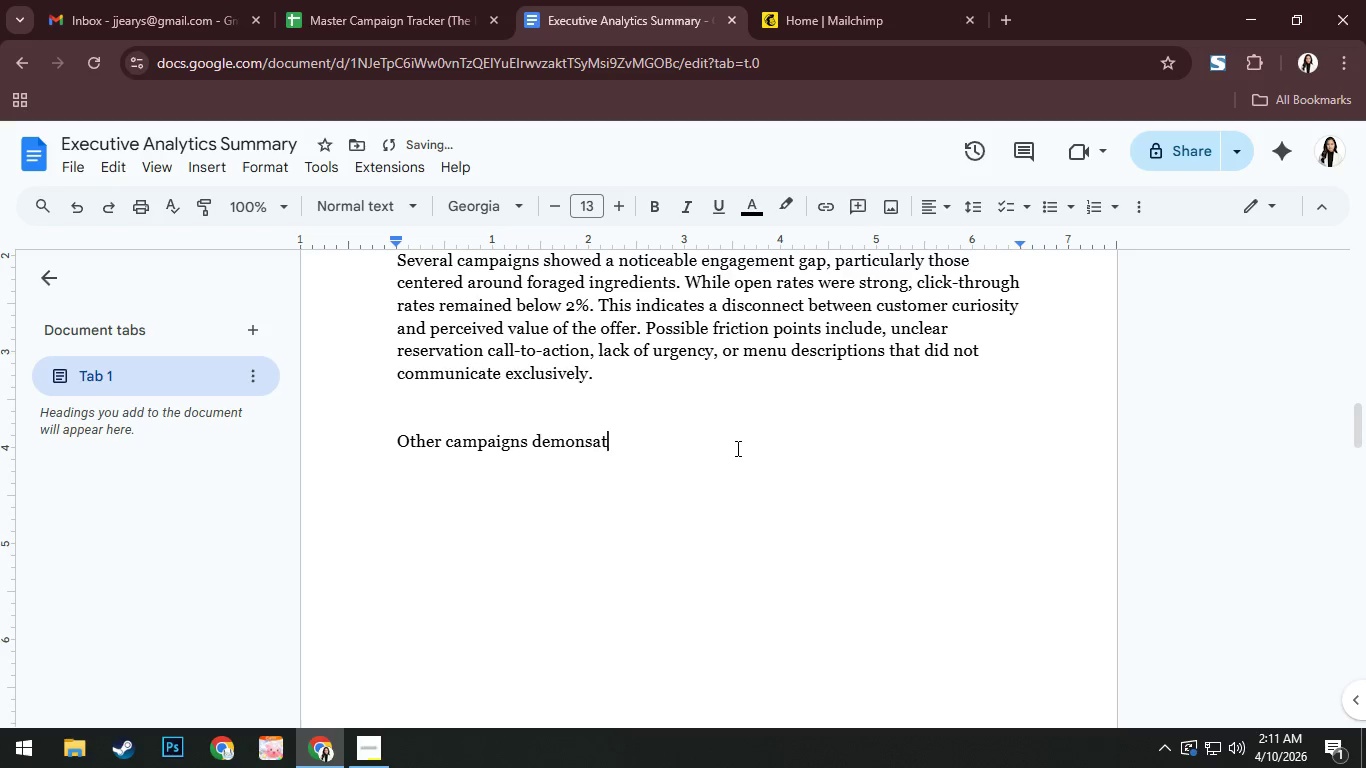 
scroll: coordinate [744, 454], scroll_direction: up, amount: 1.0
 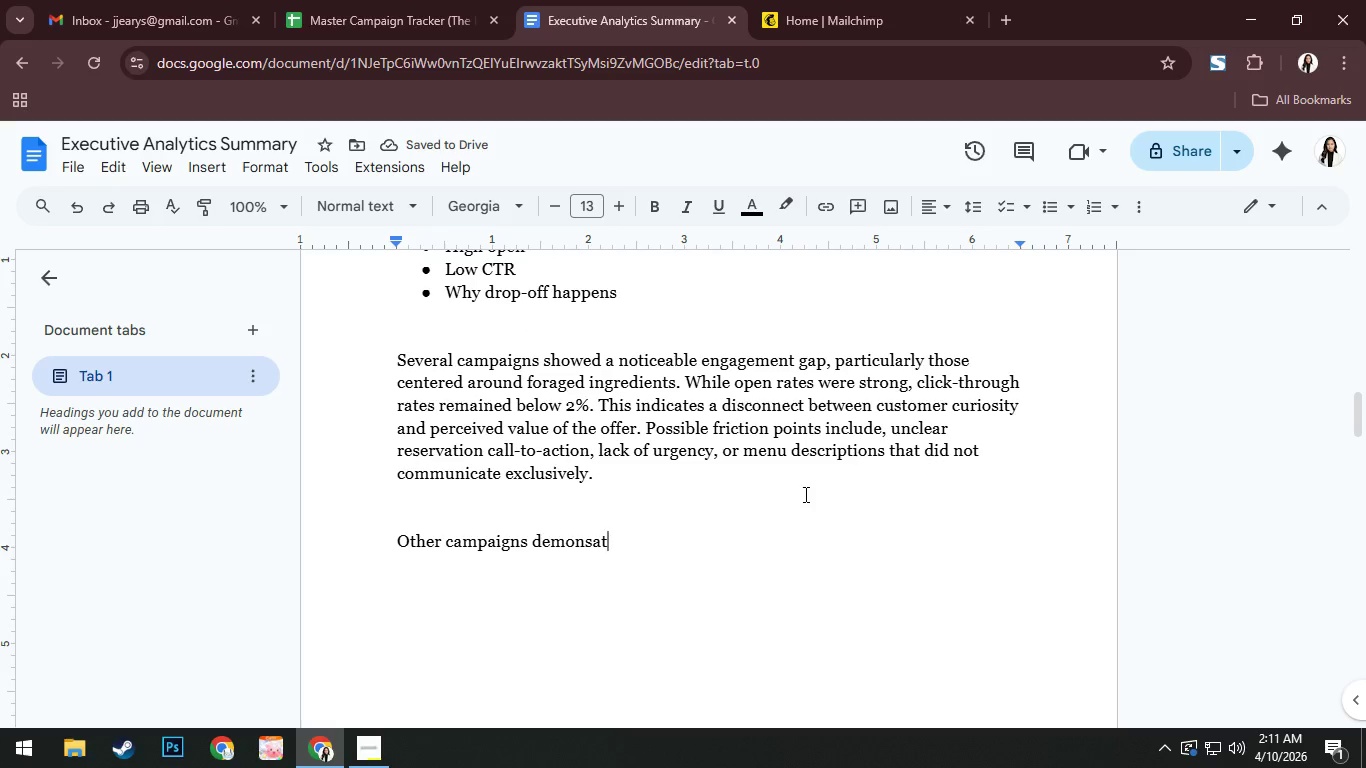 
key(Backspace)
key(Backspace)
type(trates)
key(Backspace)
type(d ac )
key(Backspace)
key(Backspace)
type( cla)
key(Backspace)
type(et)
key(Backspace)
type(r eb=)
key(Backspace)
key(Backspace)
type(ngagen)
key(Backspace)
type(metn)
key(Backspace)
key(Backspace)
type(ny )
key(Backspace)
key(Backspace)
type(t gap between email opens and actual reset)
key(Backspace)
type(rcatios)
key(Backspace)
key(Backspace)
key(Backspace)
key(Backspace)
key(Backspace)
key(Backspace)
type(vations. Campaigns such s)
key(Backspace)
type(as a "Wild Muah)
key(Backspace)
key(Backspace)
type(shroom w)
key(Backspace)
type(Week" )
 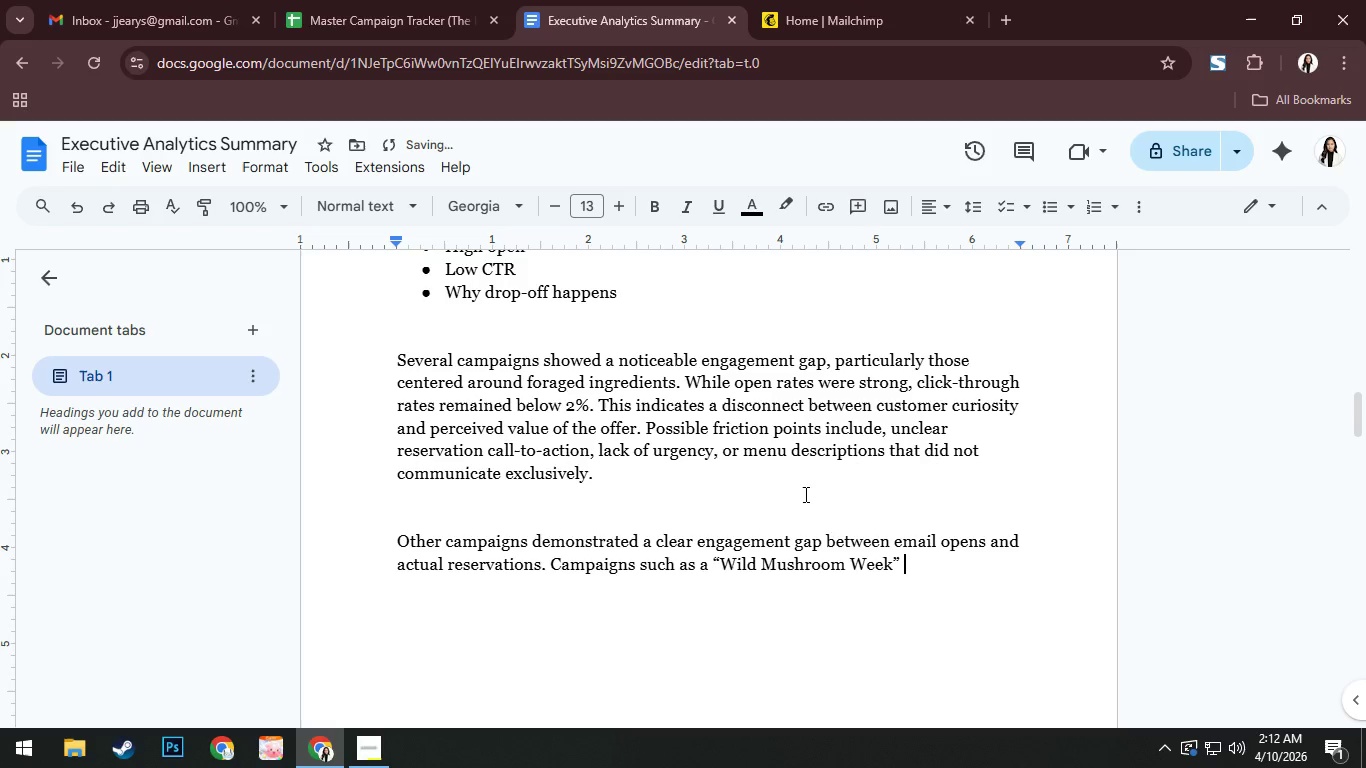 
key(Shift+Quote)
 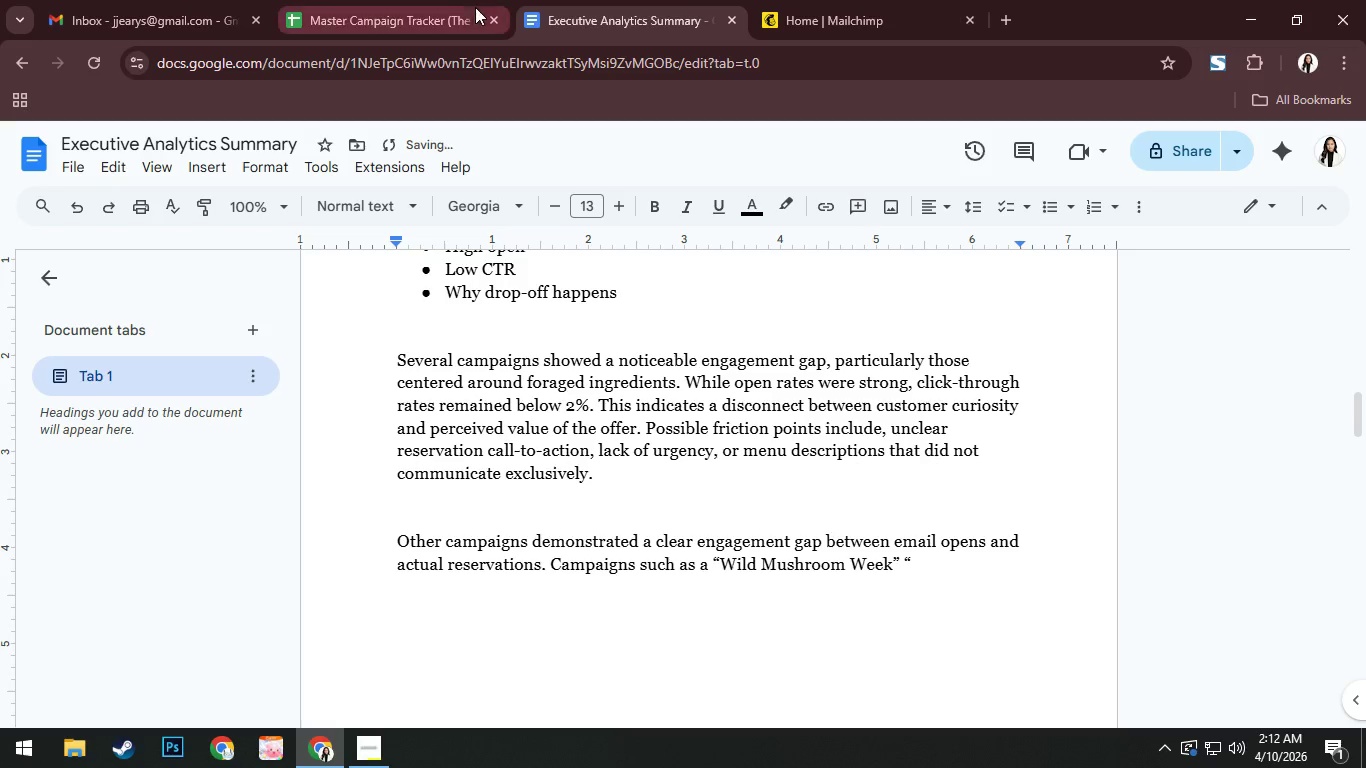 
left_click([431, 3])
 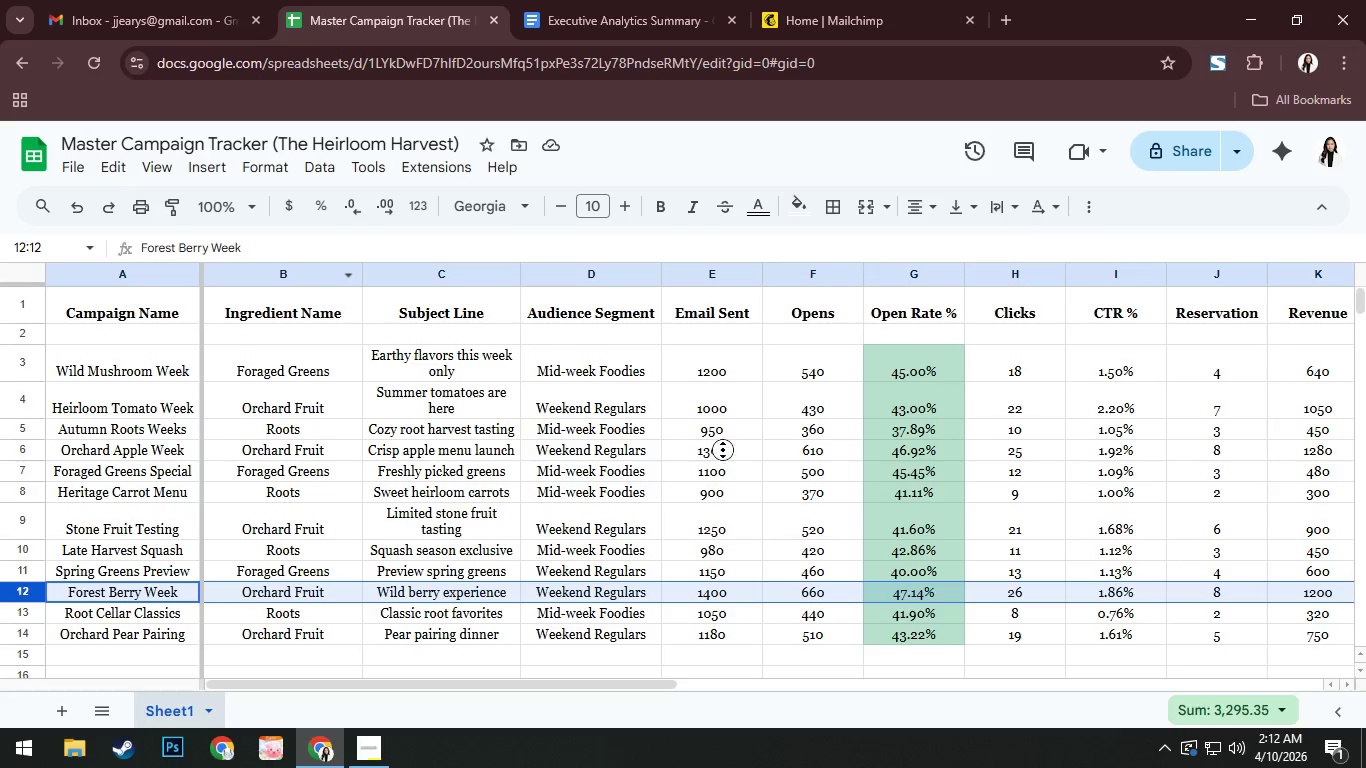 
wait(6.12)
 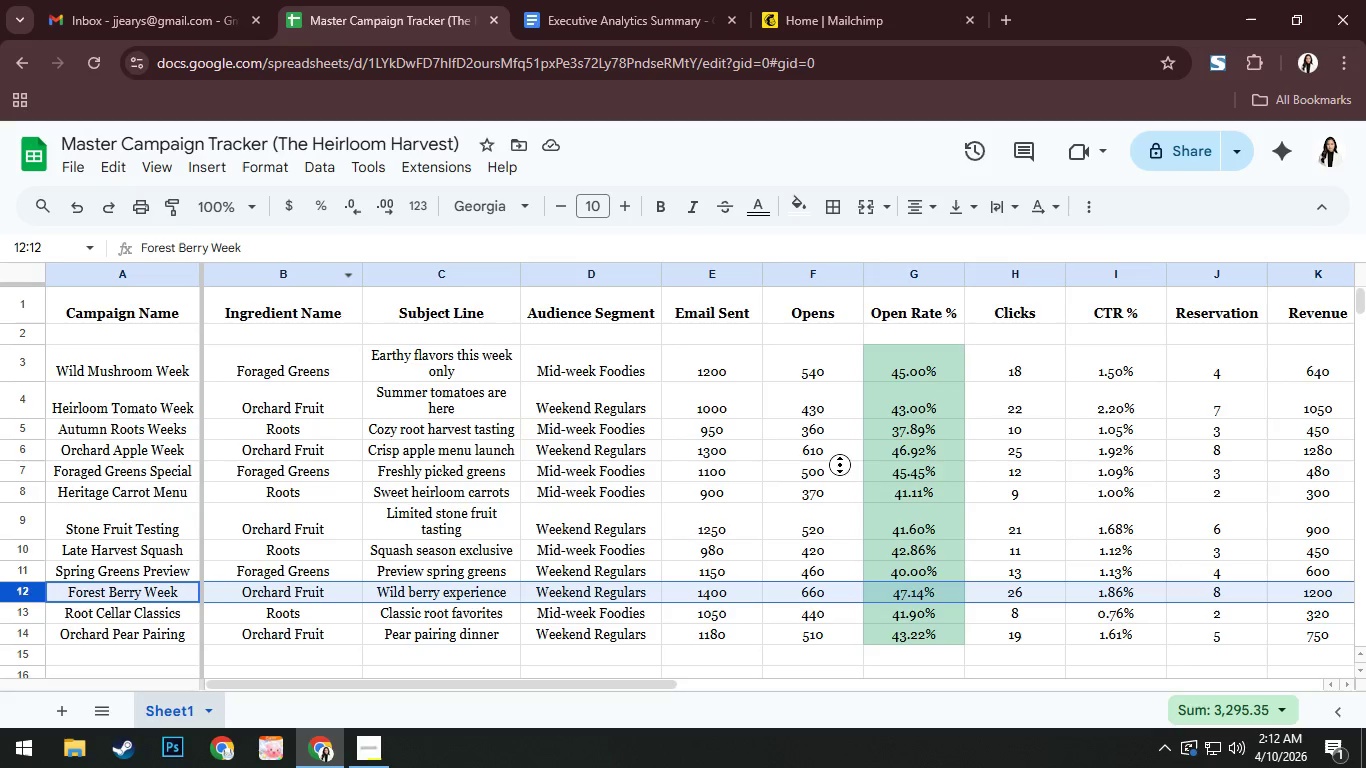 
left_click([25, 450])
 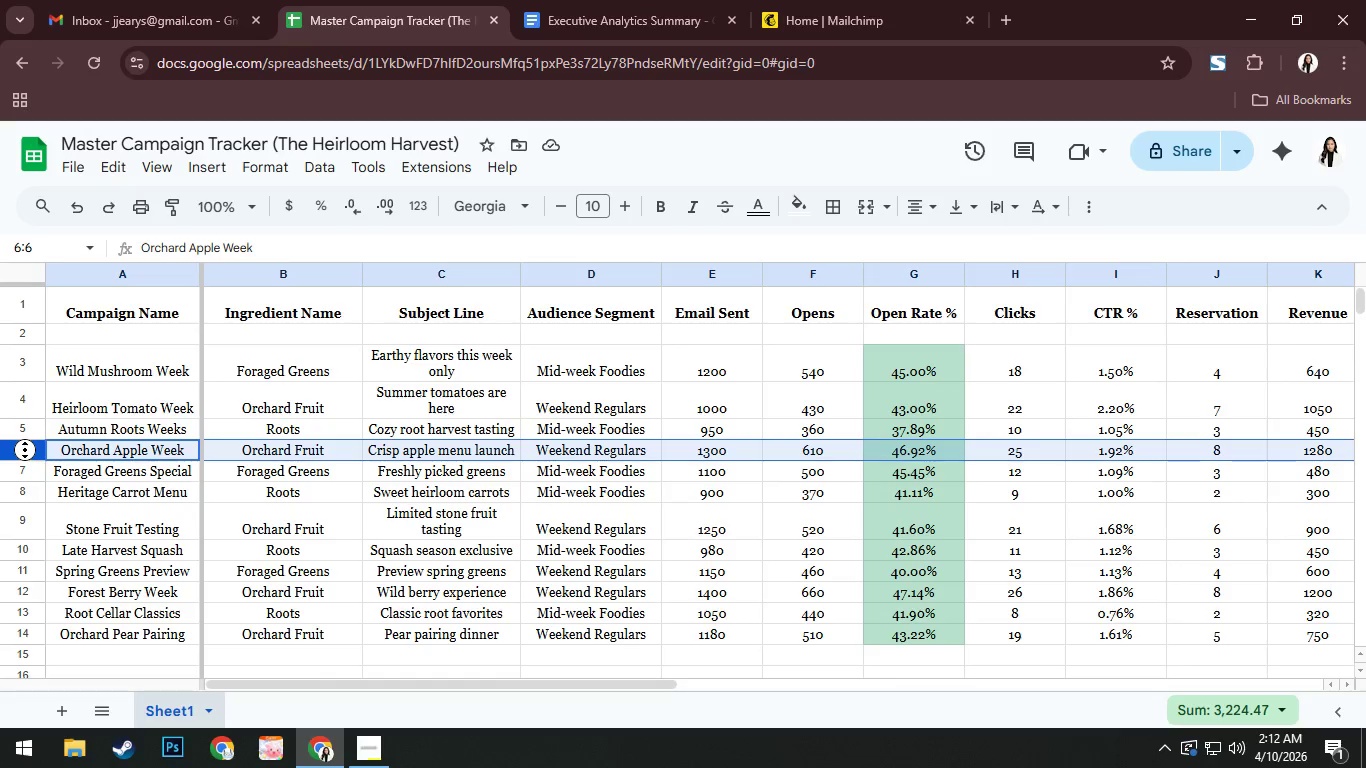 
key(Alt+AltLeft)
 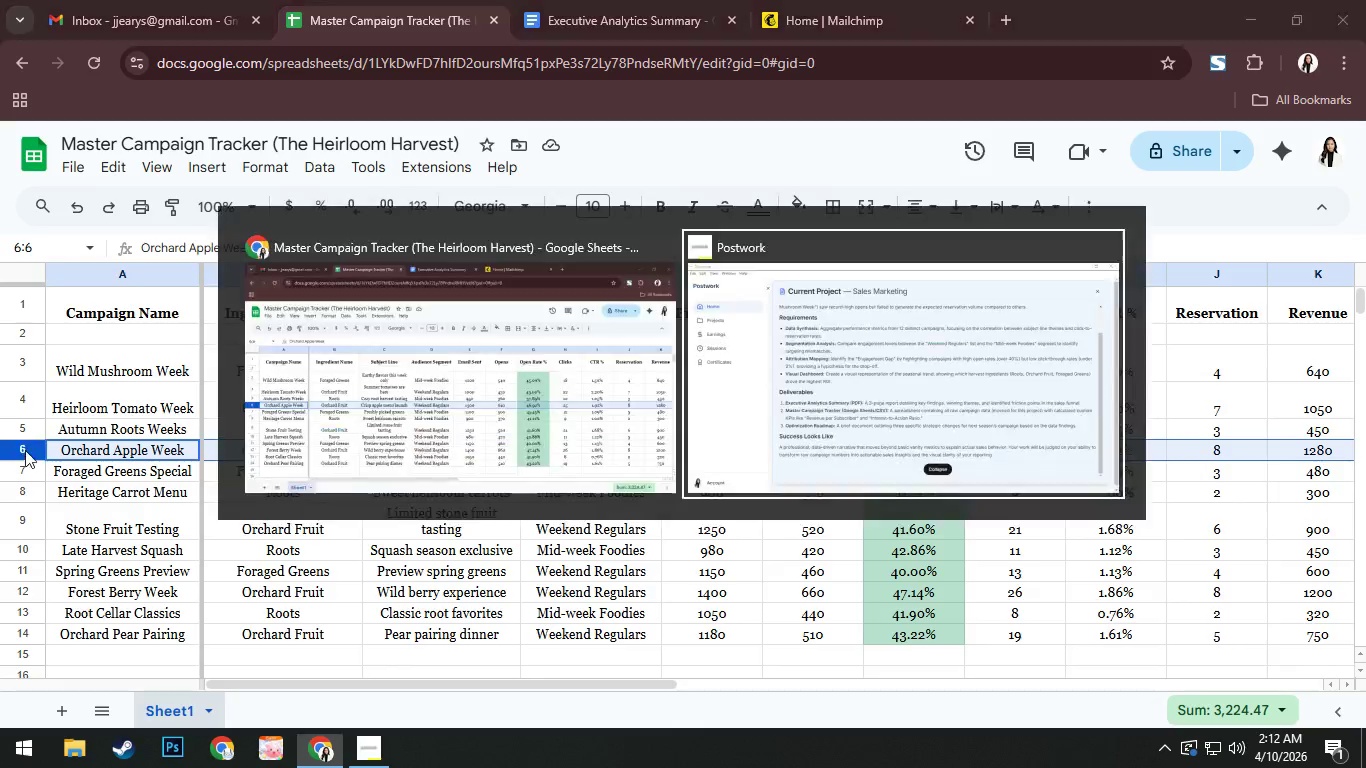 
key(Alt+Tab)